 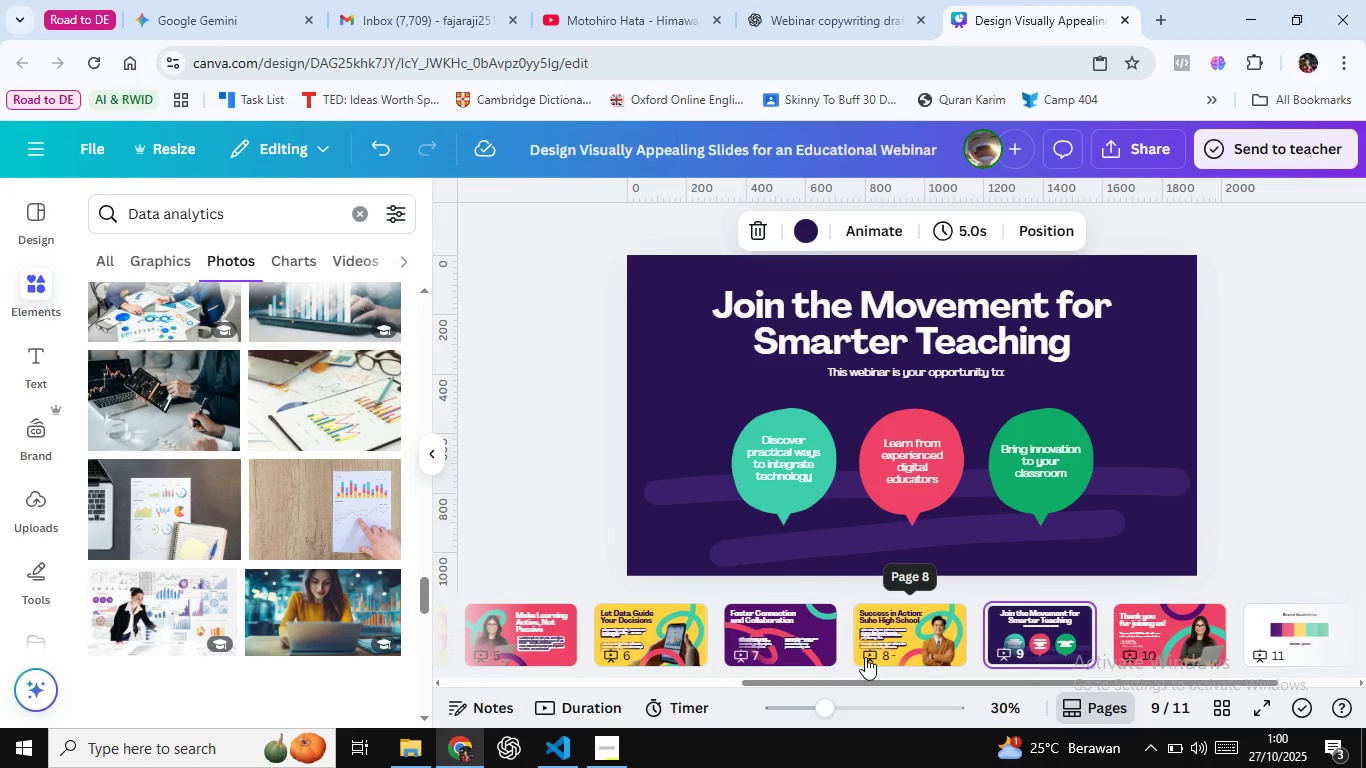 
scroll: coordinate [339, 435], scroll_direction: down, amount: 4.0
 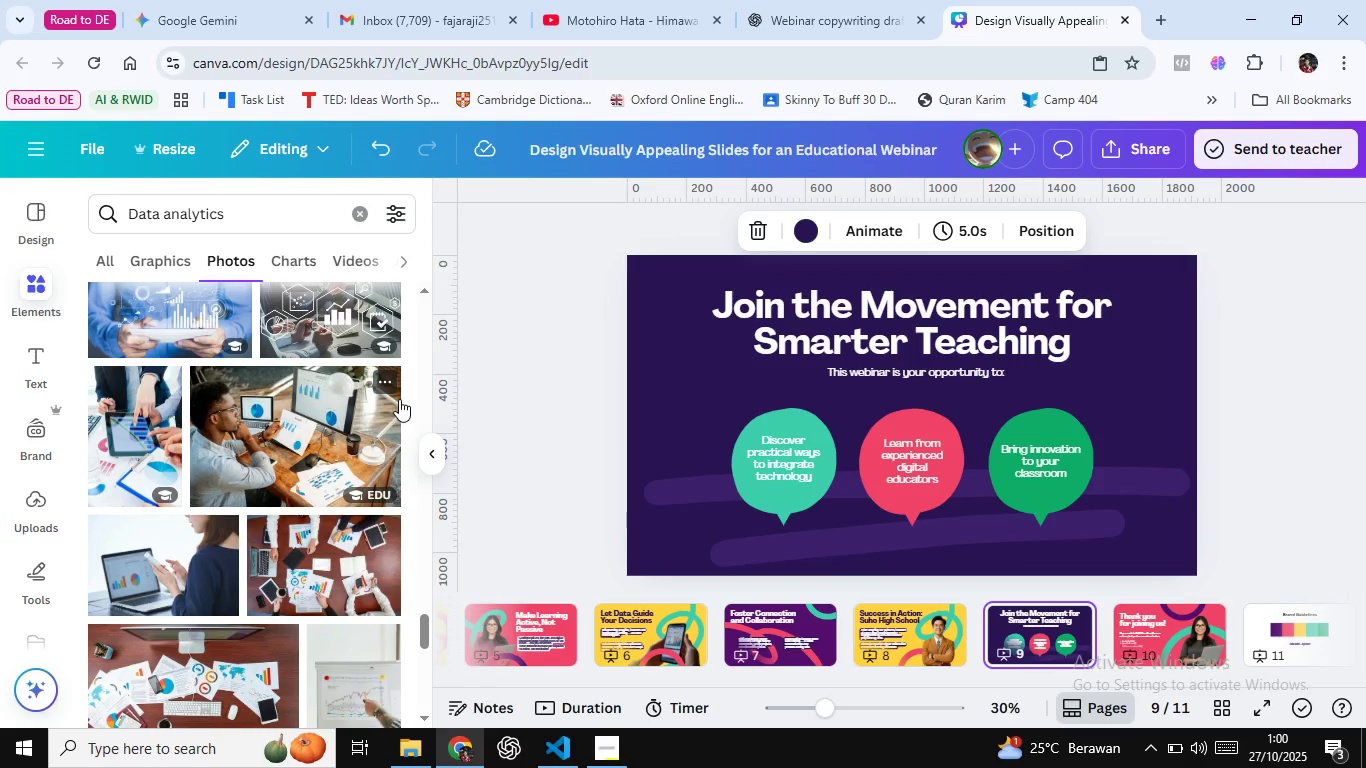 
wait(19.88)
 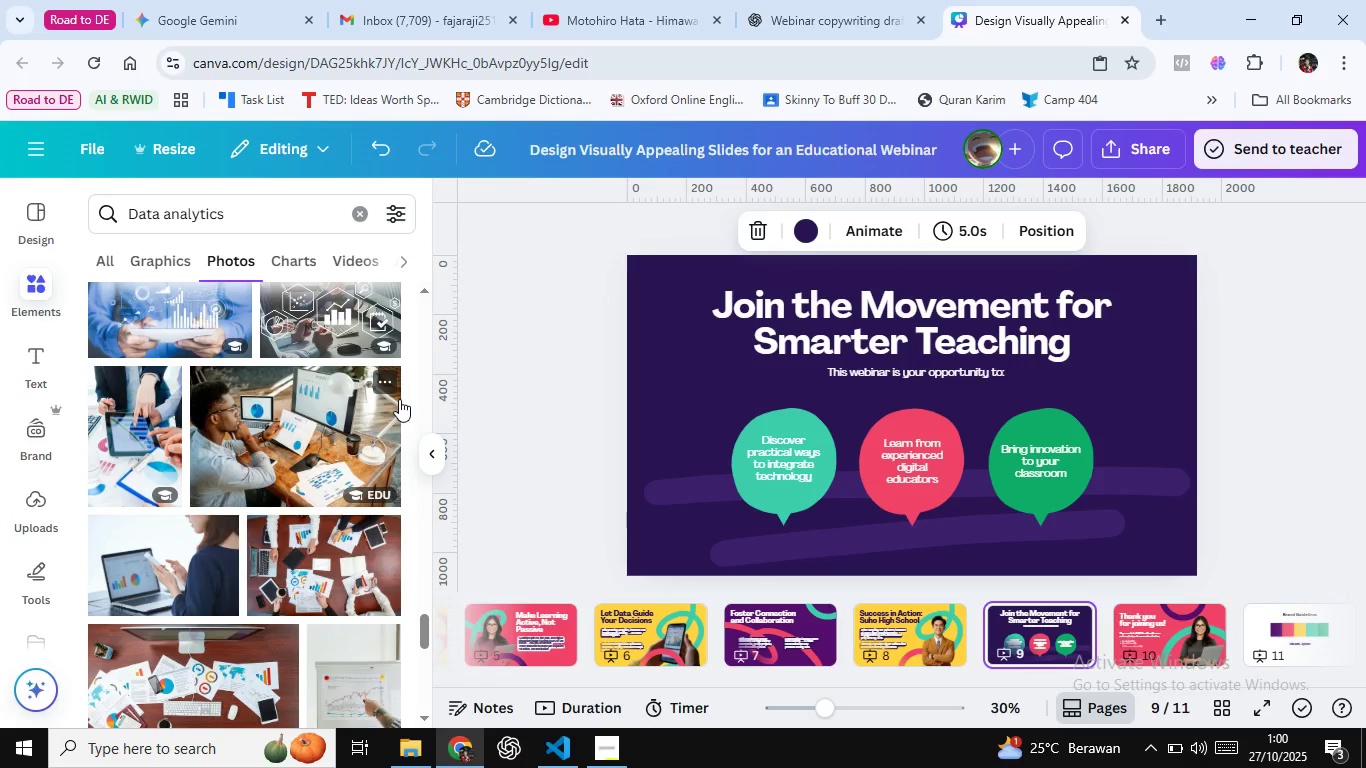 
scroll: coordinate [397, 405], scroll_direction: down, amount: 1.0
 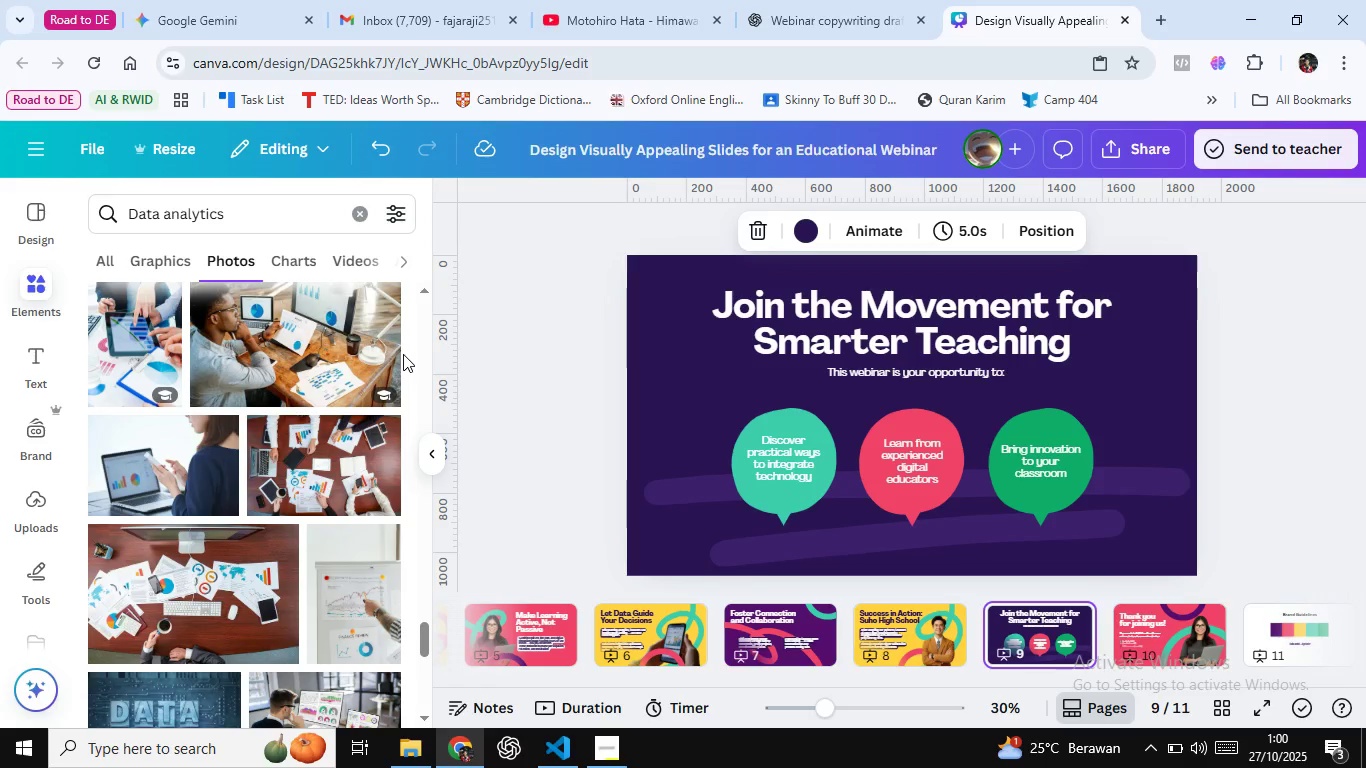 
wait(25.53)
 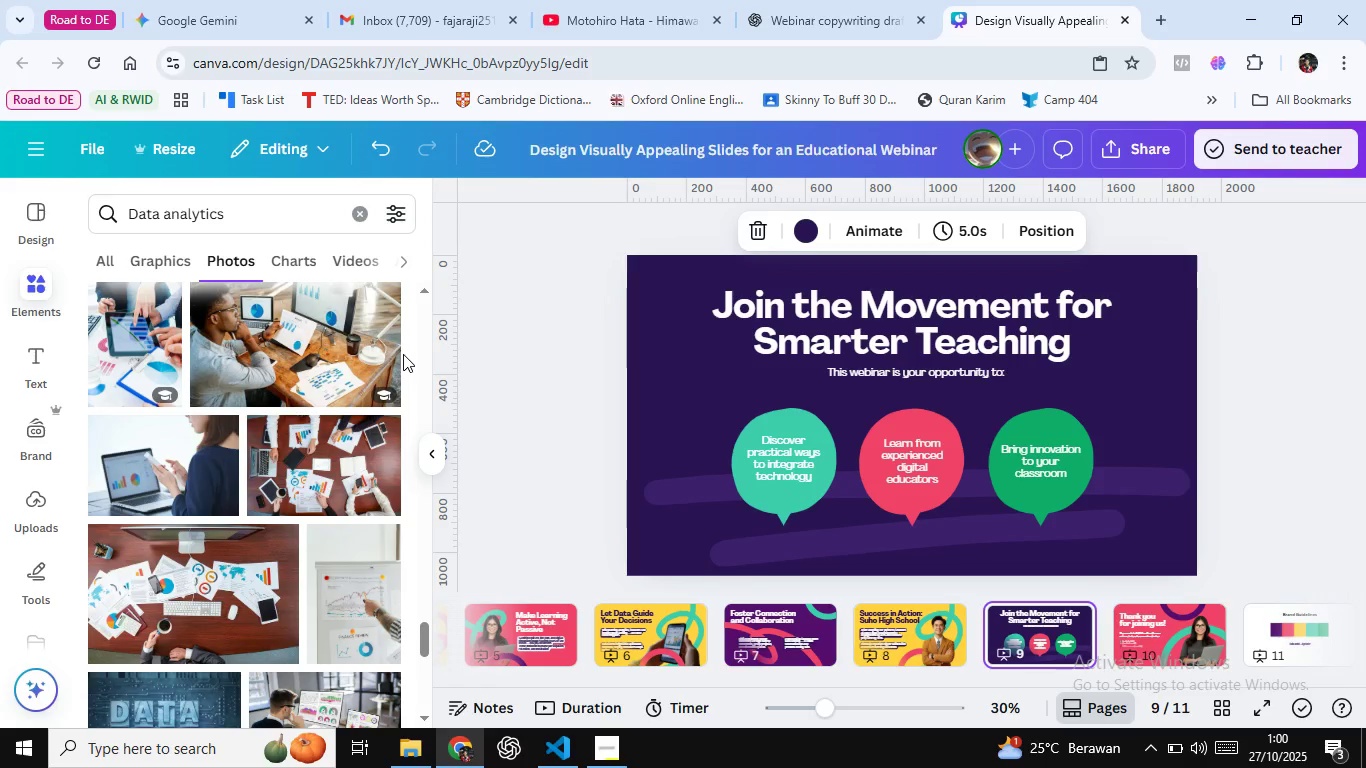 
scroll: coordinate [403, 354], scroll_direction: down, amount: 1.0
 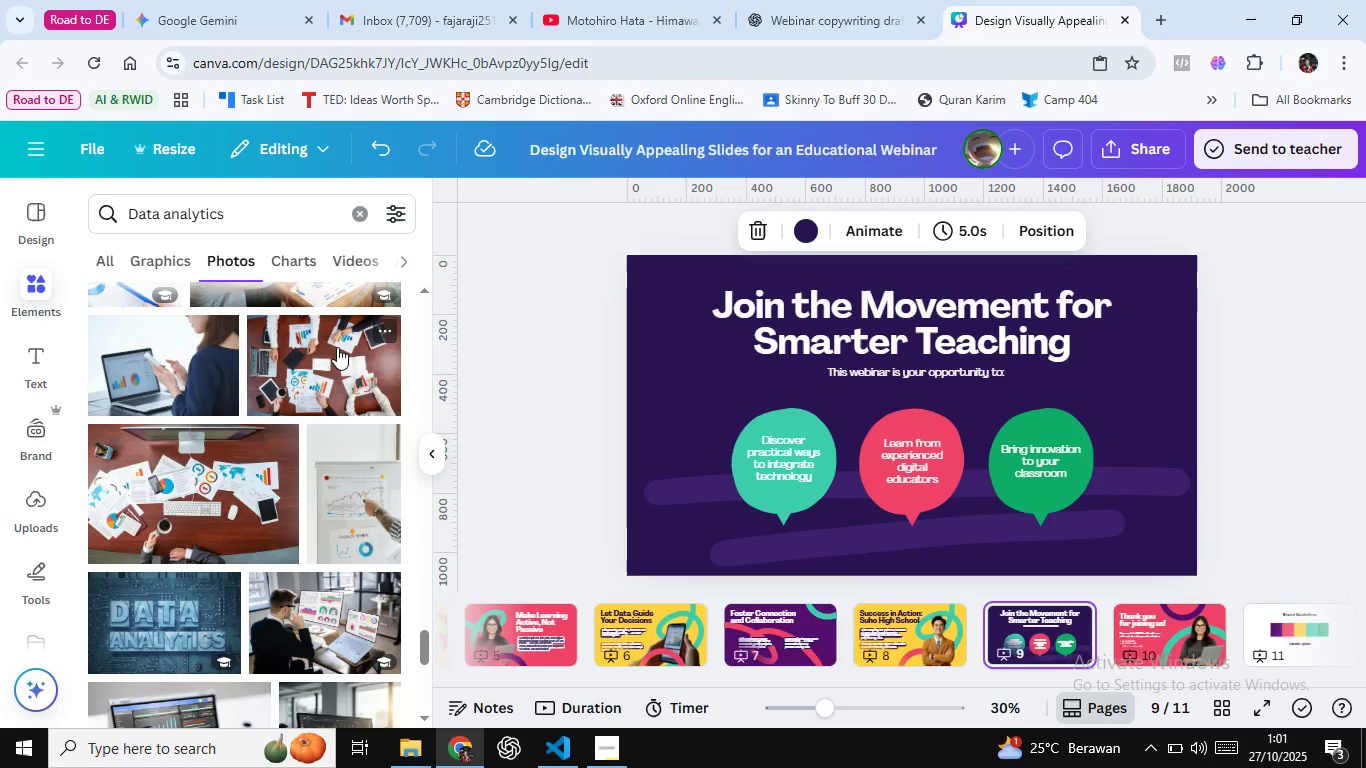 
wait(55.98)
 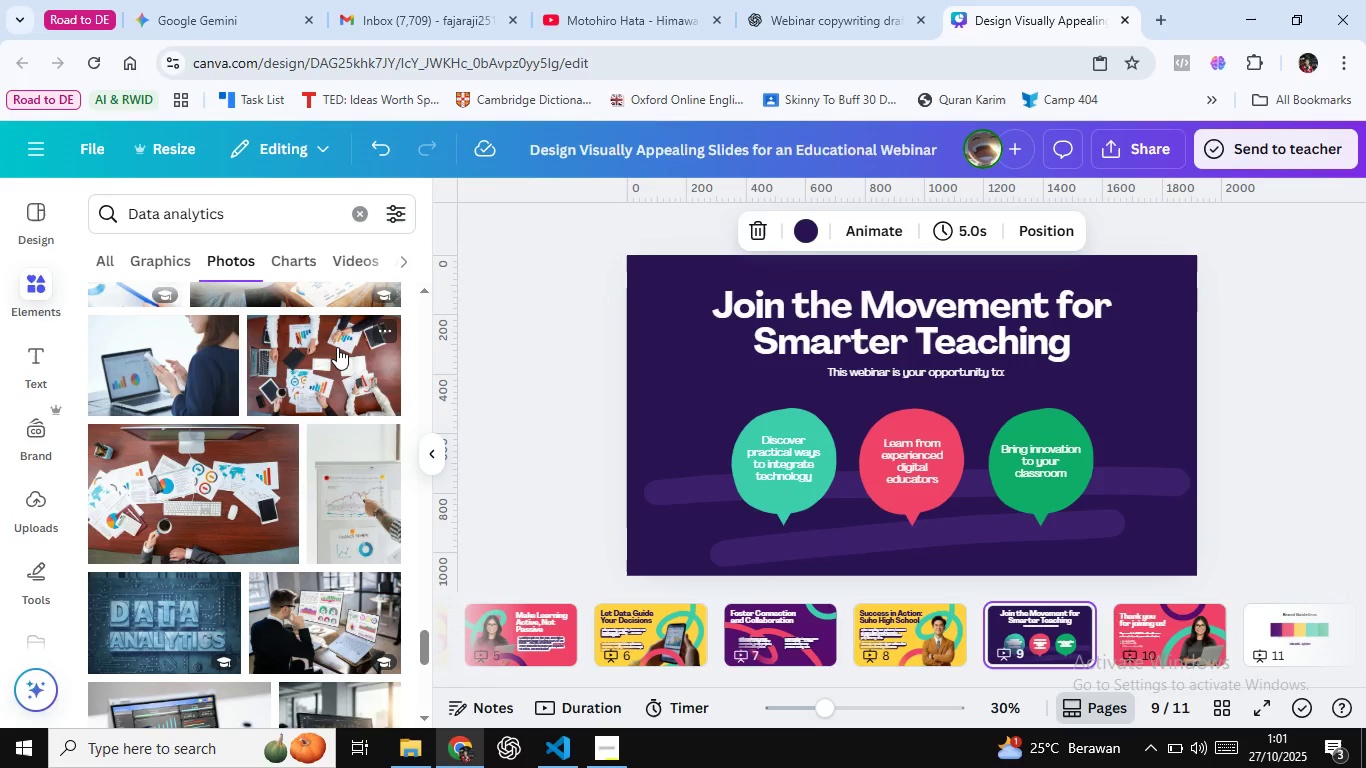 
scroll: coordinate [250, 458], scroll_direction: down, amount: 4.0
 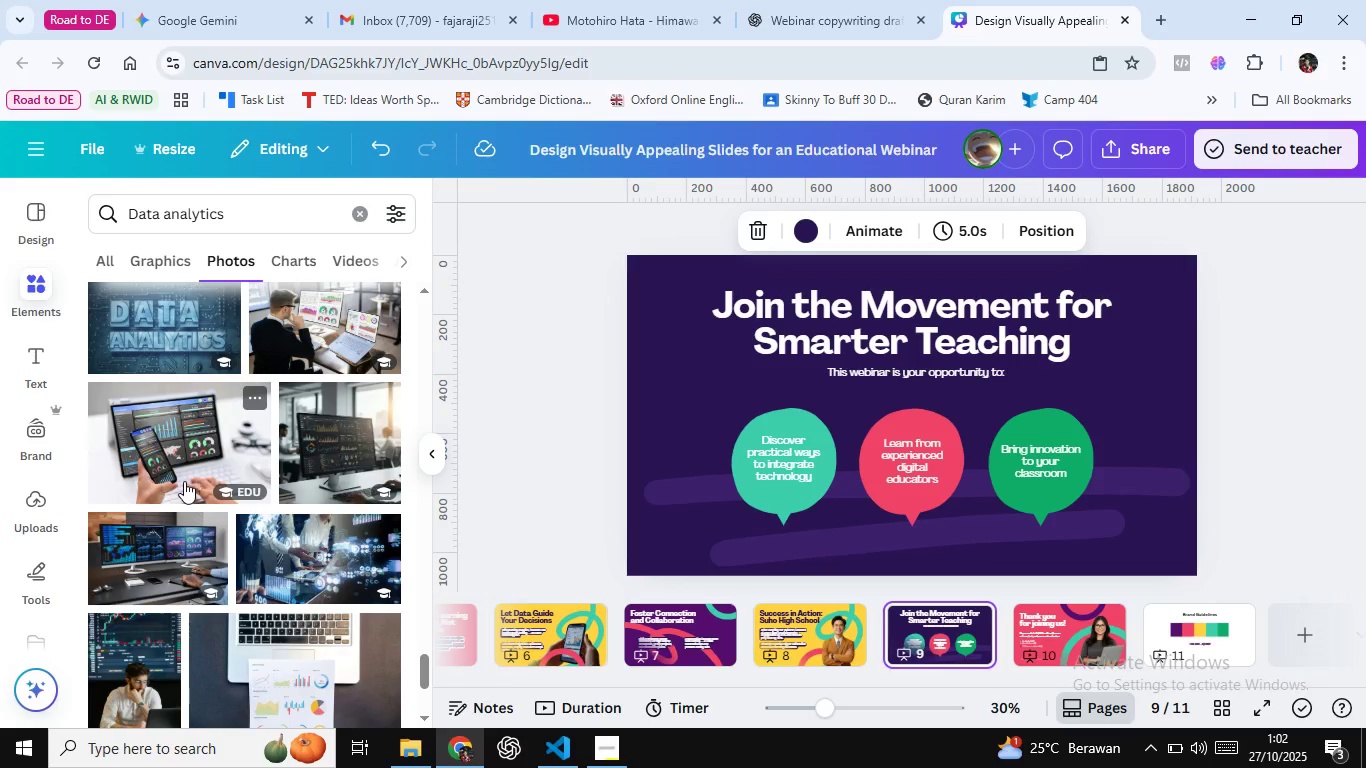 
wait(29.77)
 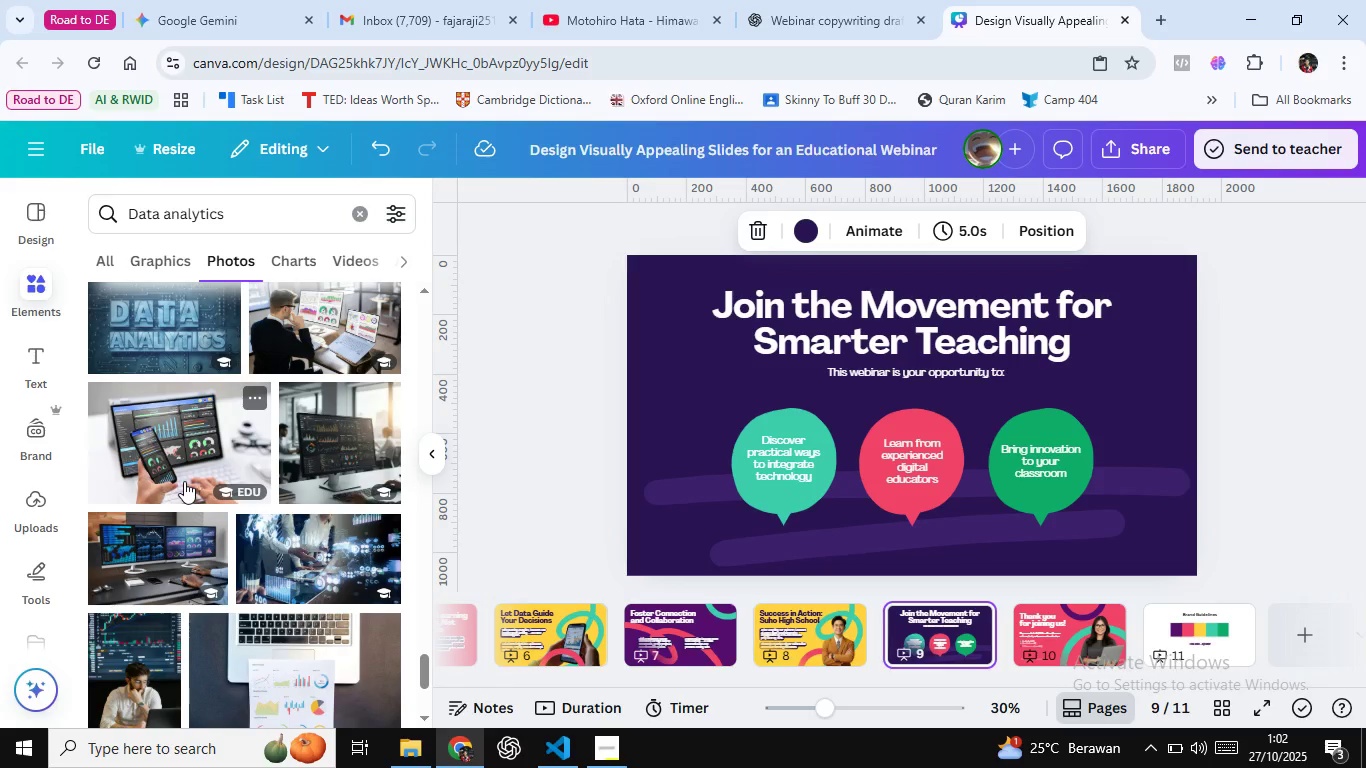 
mouse_move([170, 494])
 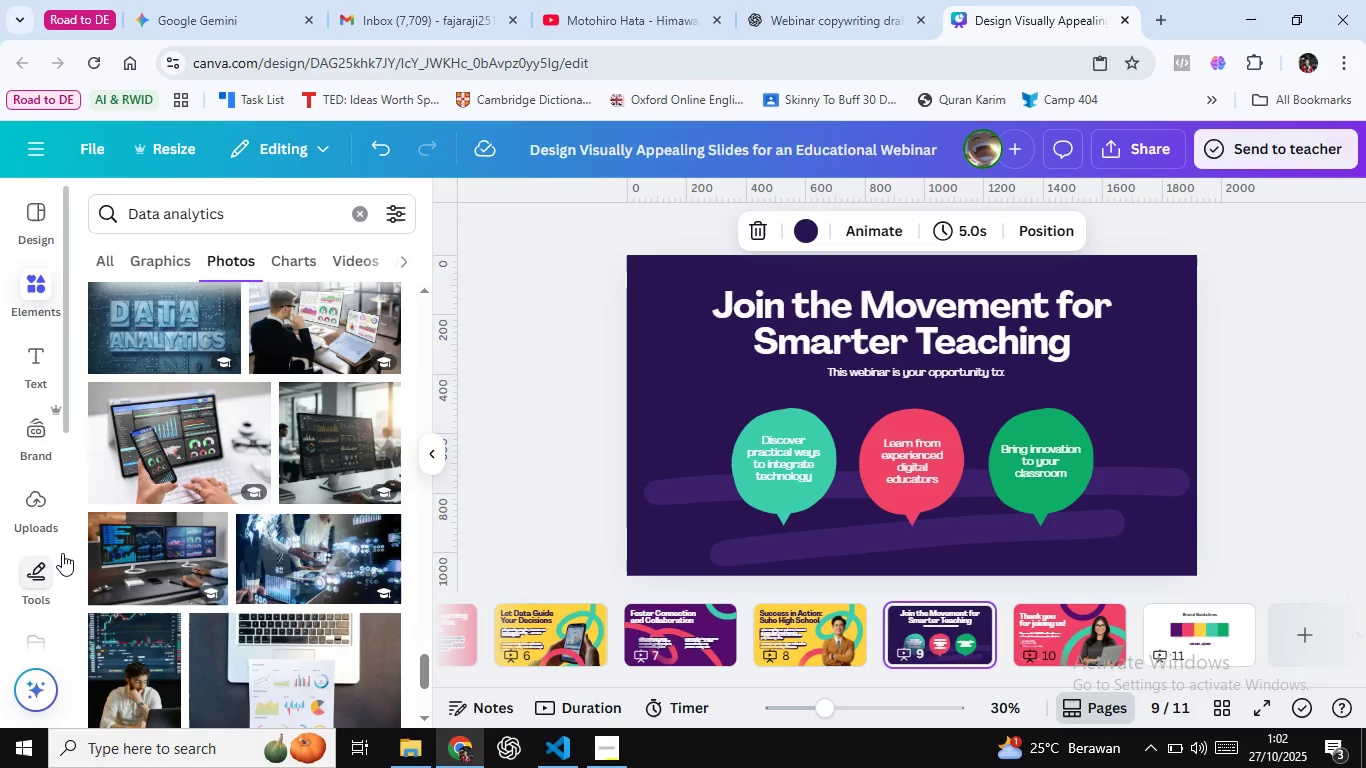 
wait(15.6)
 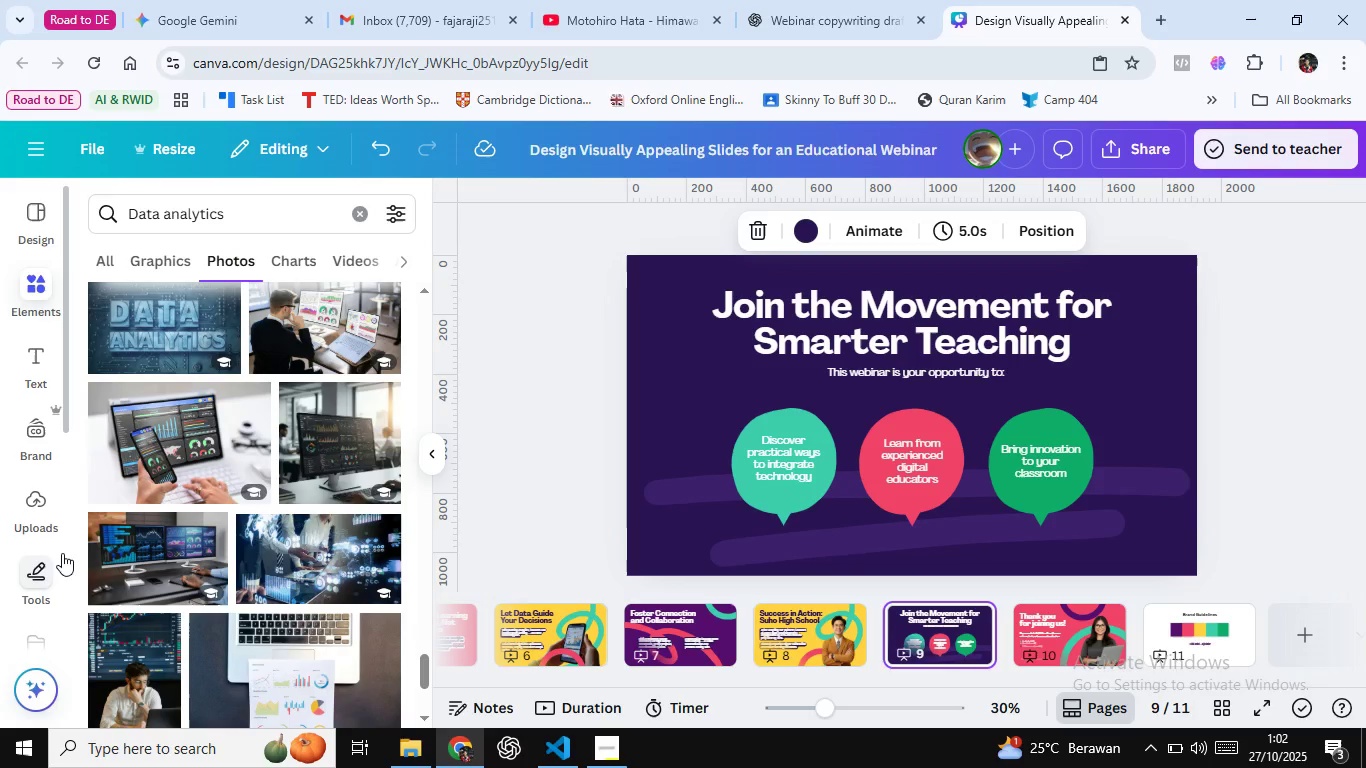 
scroll: coordinate [0, 479], scroll_direction: down, amount: 1.0
 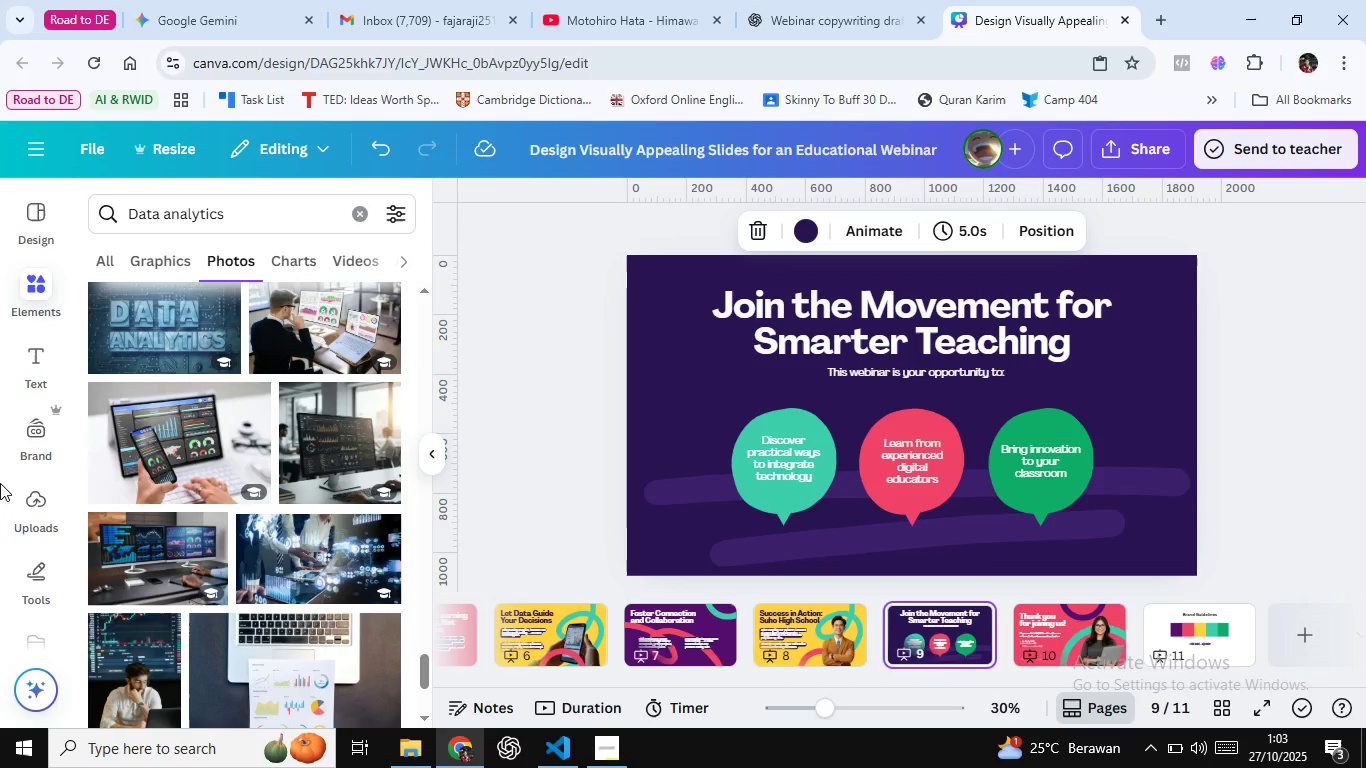 
wait(28.2)
 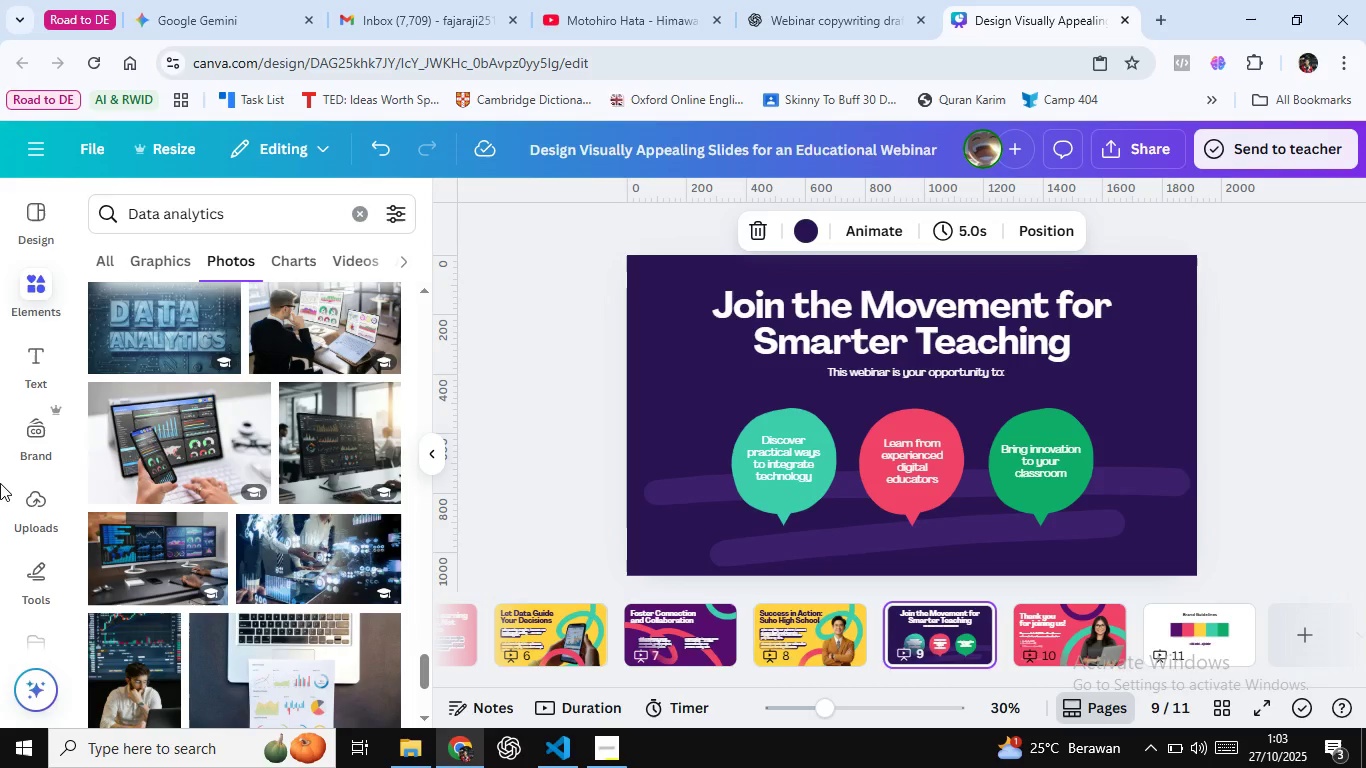 
mouse_move([677, 621])
 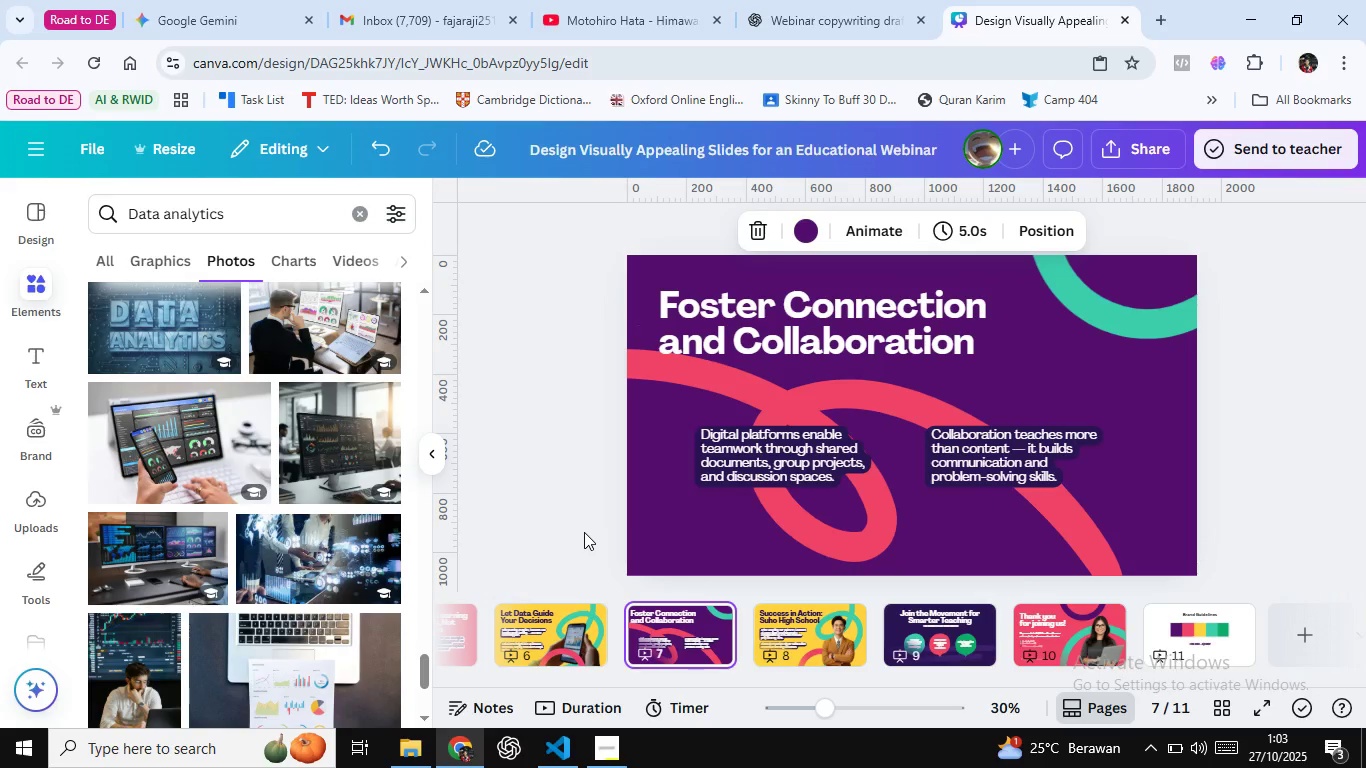 
left_click([584, 532])
 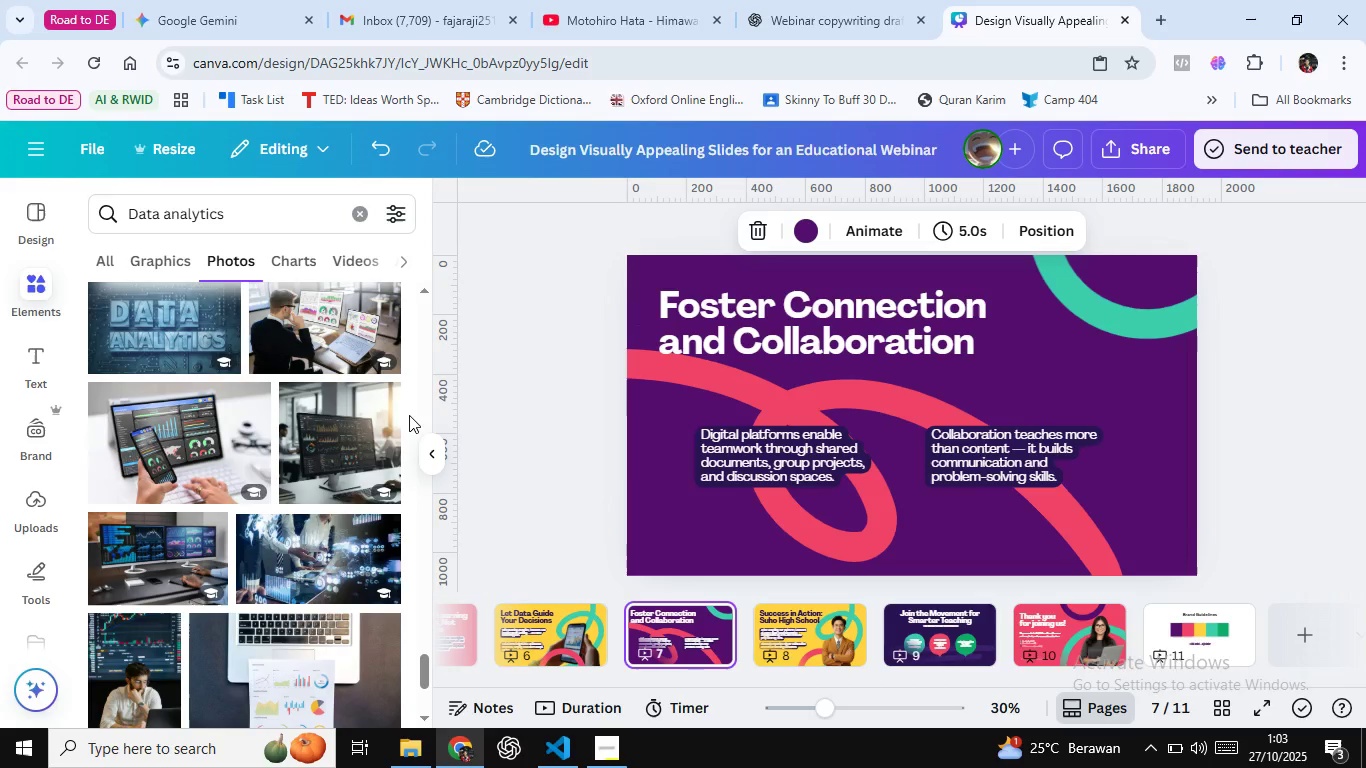 
wait(36.09)
 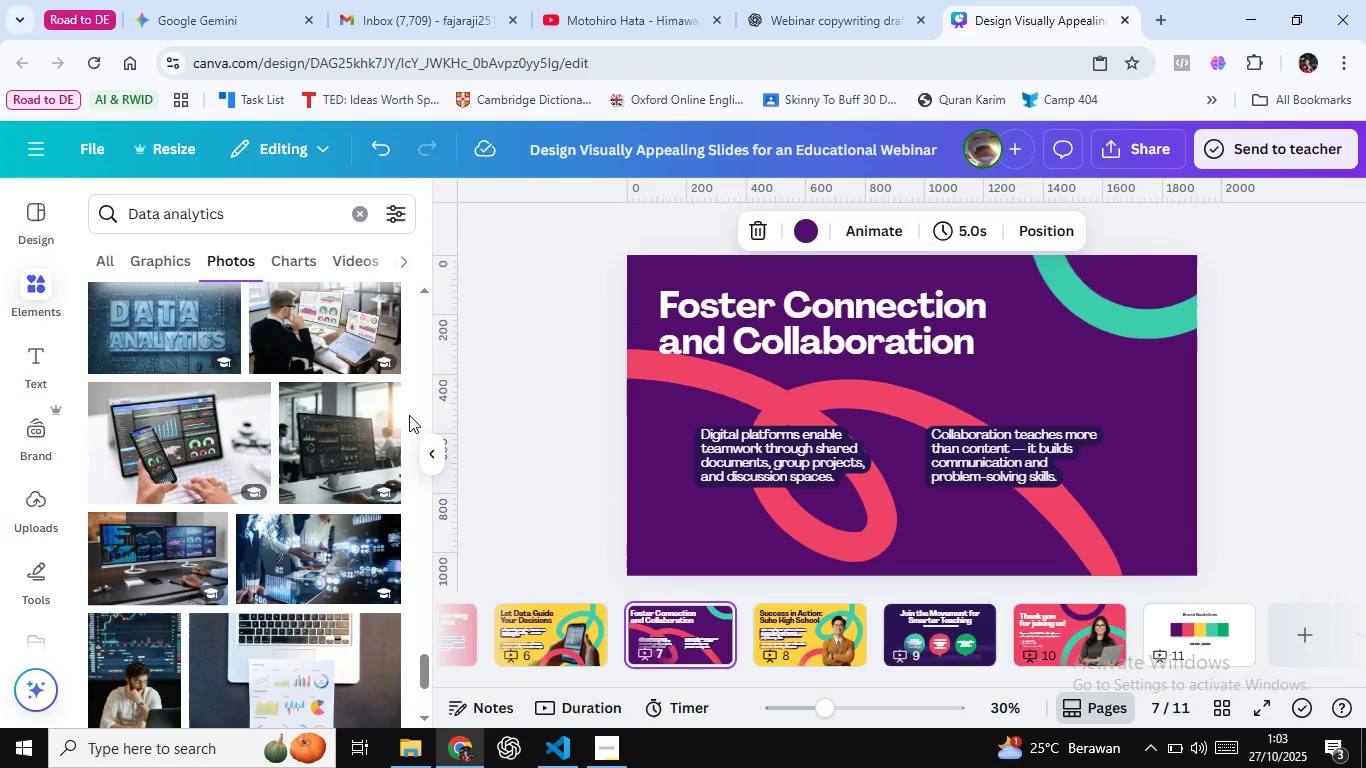 
scroll: coordinate [221, 452], scroll_direction: down, amount: 4.0
 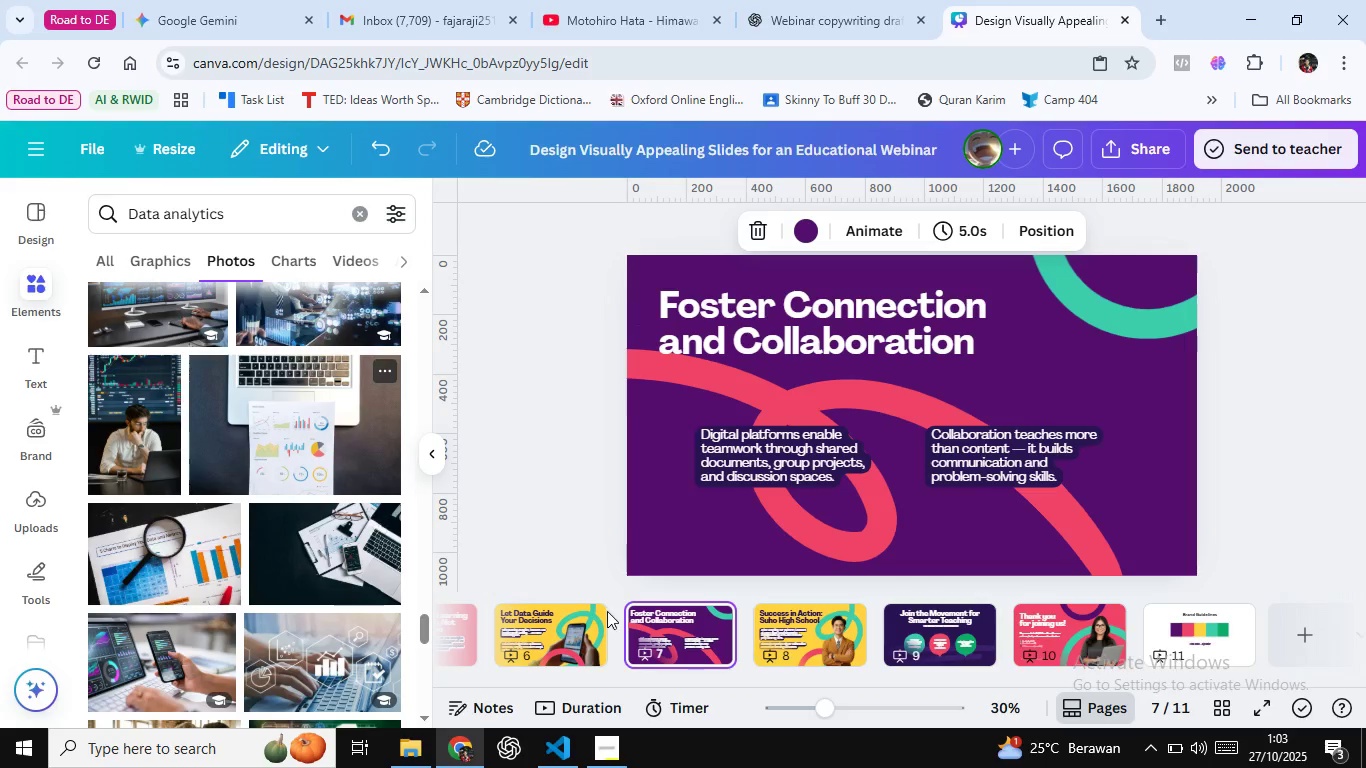 
scroll: coordinate [633, 634], scroll_direction: up, amount: 6.0
 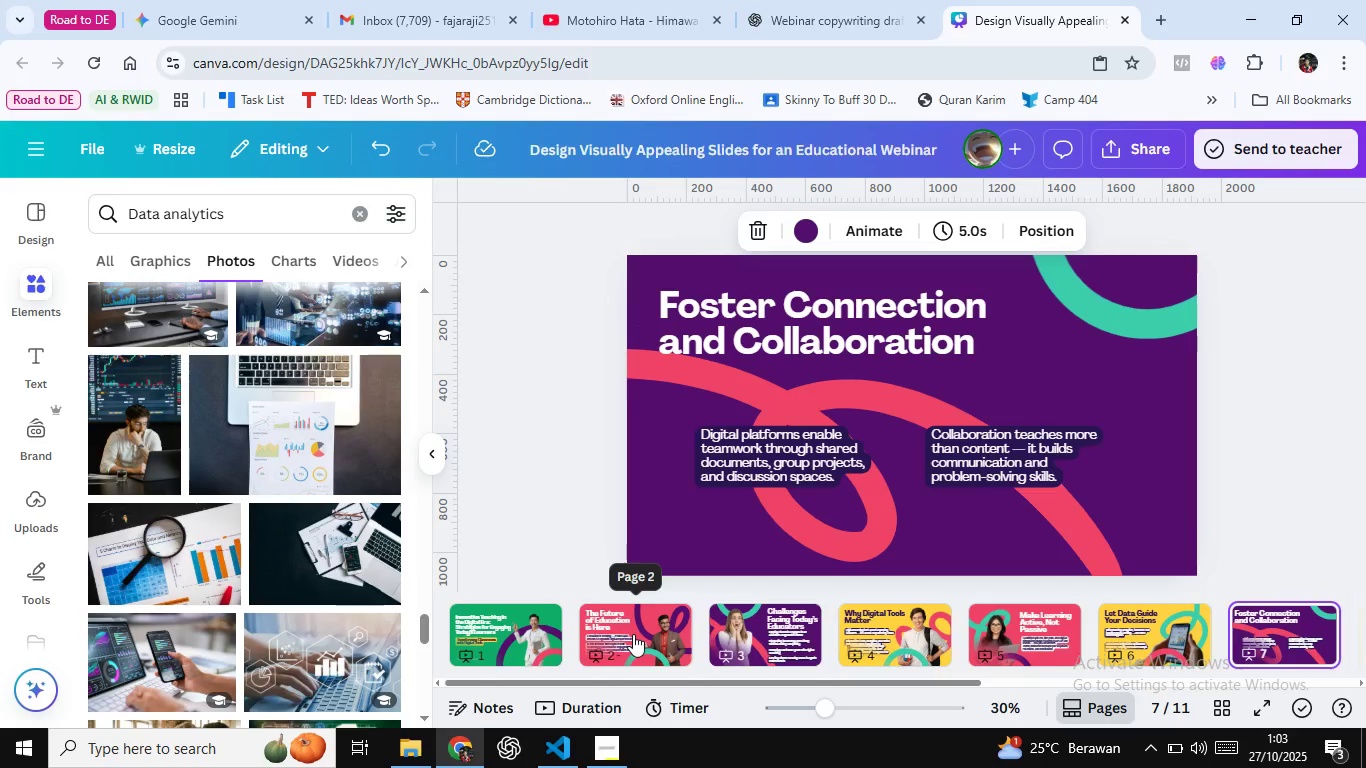 
scroll: coordinate [633, 634], scroll_direction: down, amount: 1.0
 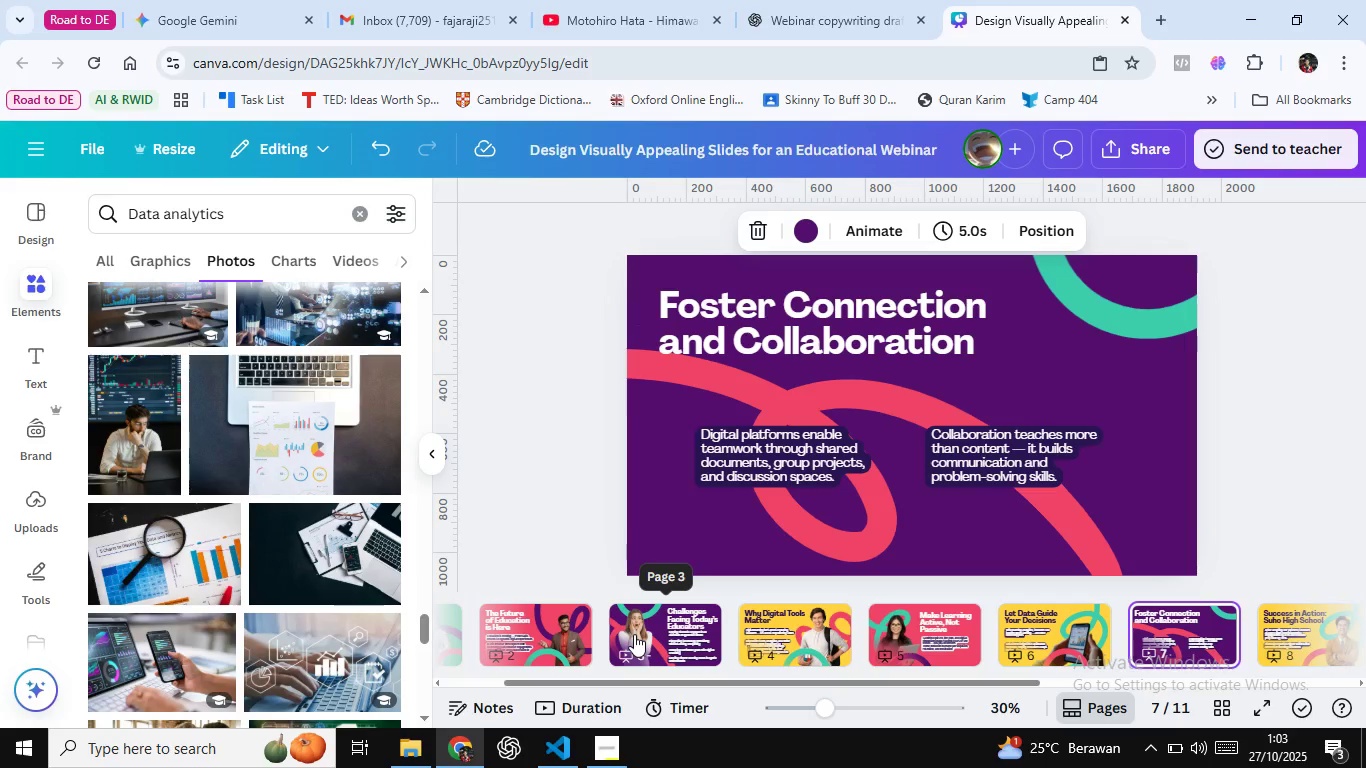 
left_click([634, 634])
 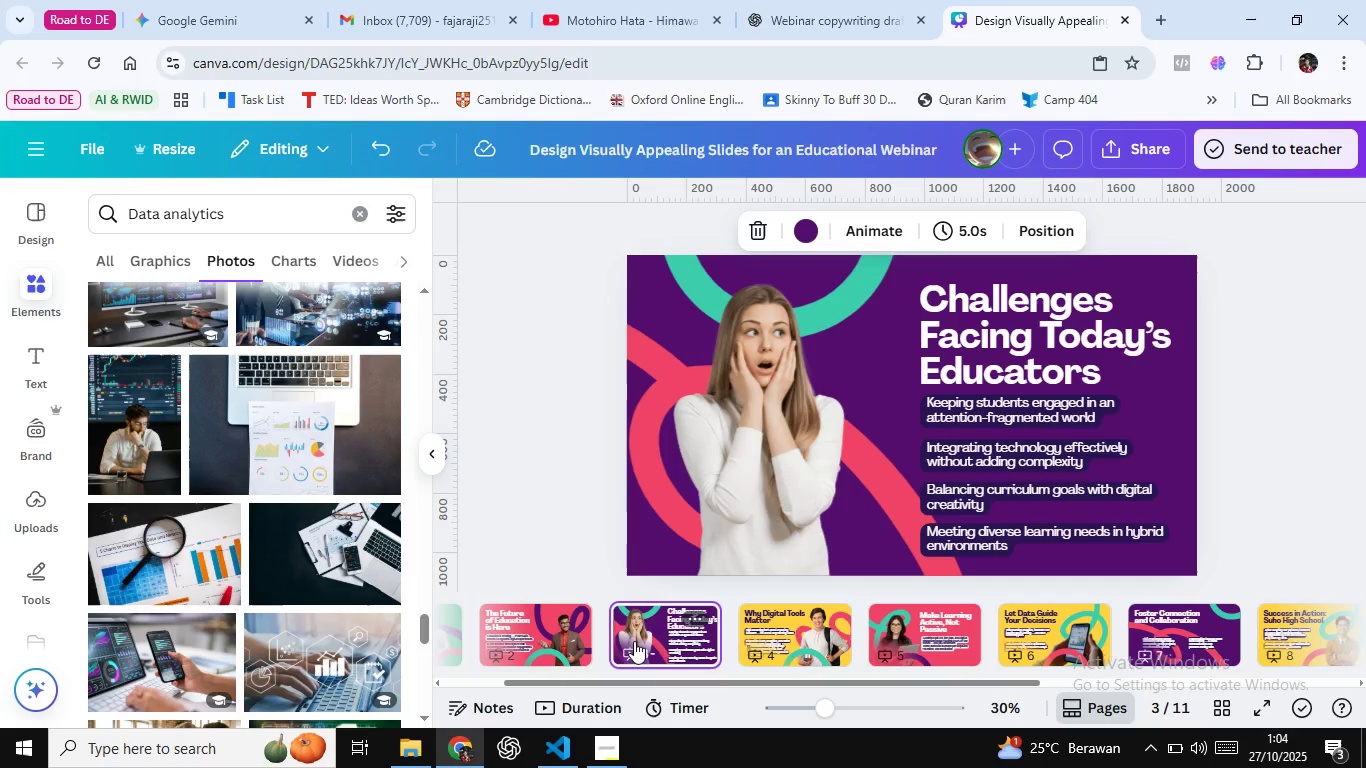 
scroll: coordinate [634, 645], scroll_direction: down, amount: 1.0